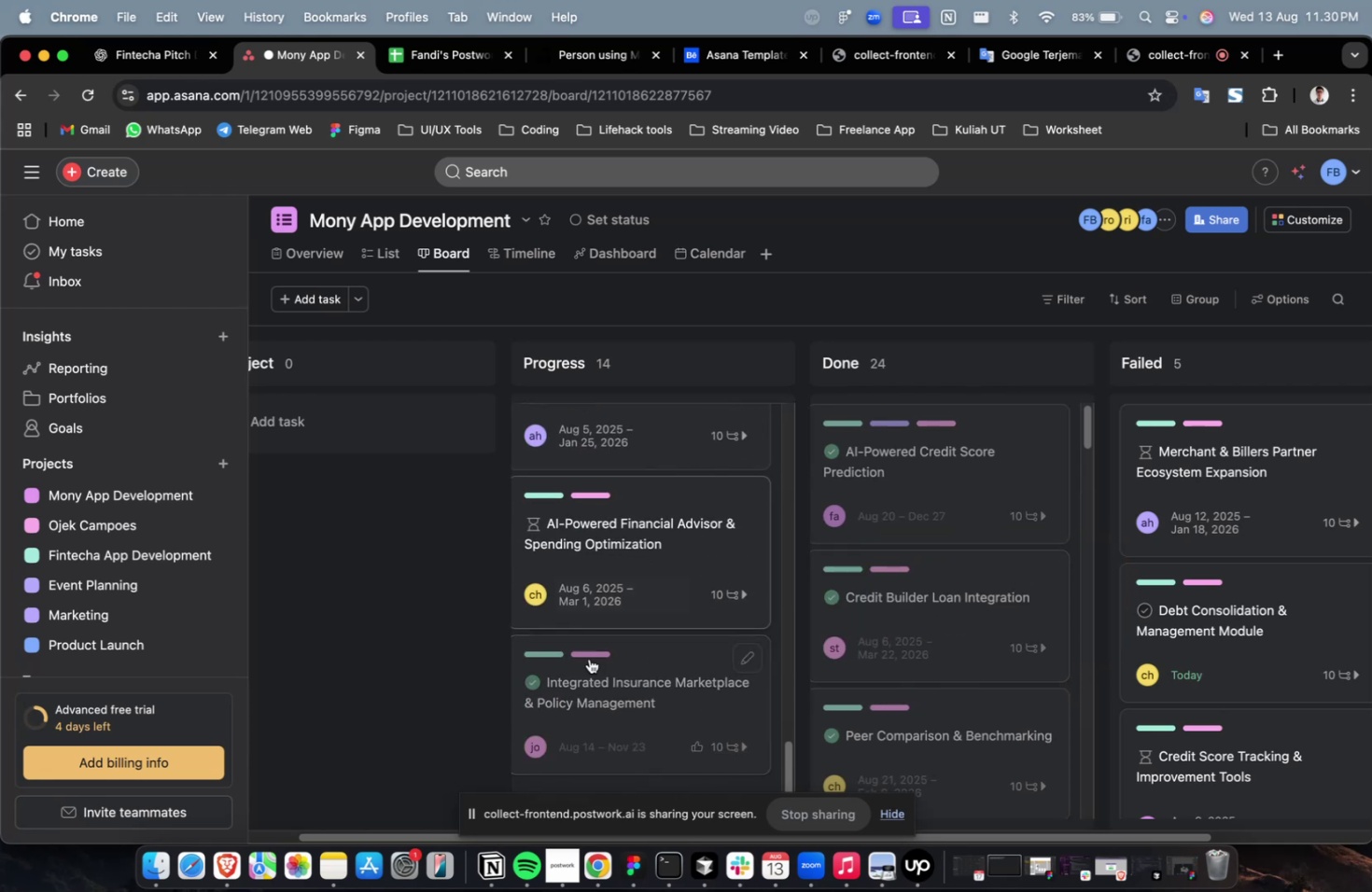 
left_click_drag(start_coordinate=[583, 692], to_coordinate=[858, 629])
 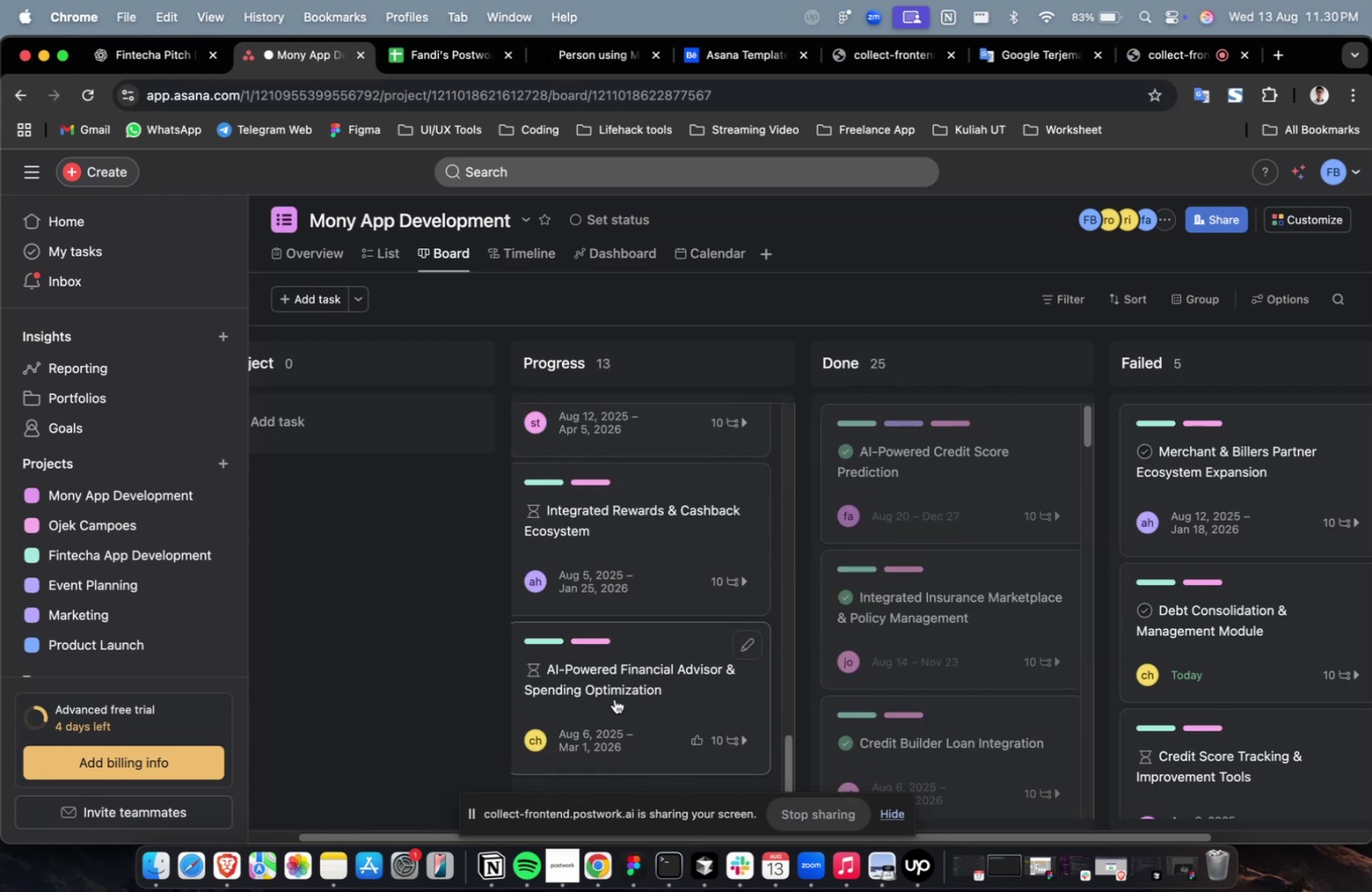 
left_click_drag(start_coordinate=[588, 696], to_coordinate=[1136, 574])
 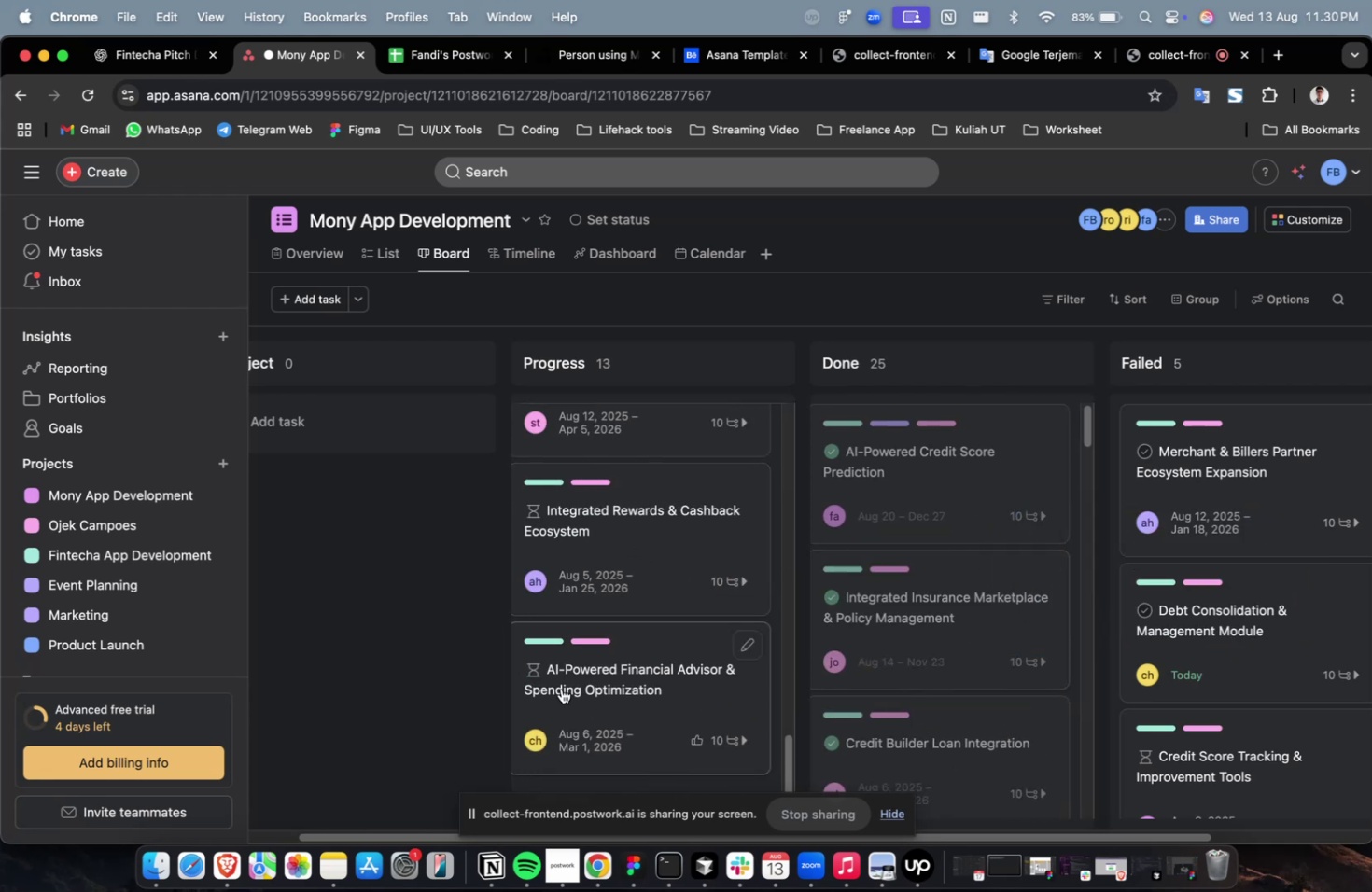 
left_click_drag(start_coordinate=[563, 683], to_coordinate=[1206, 549])
 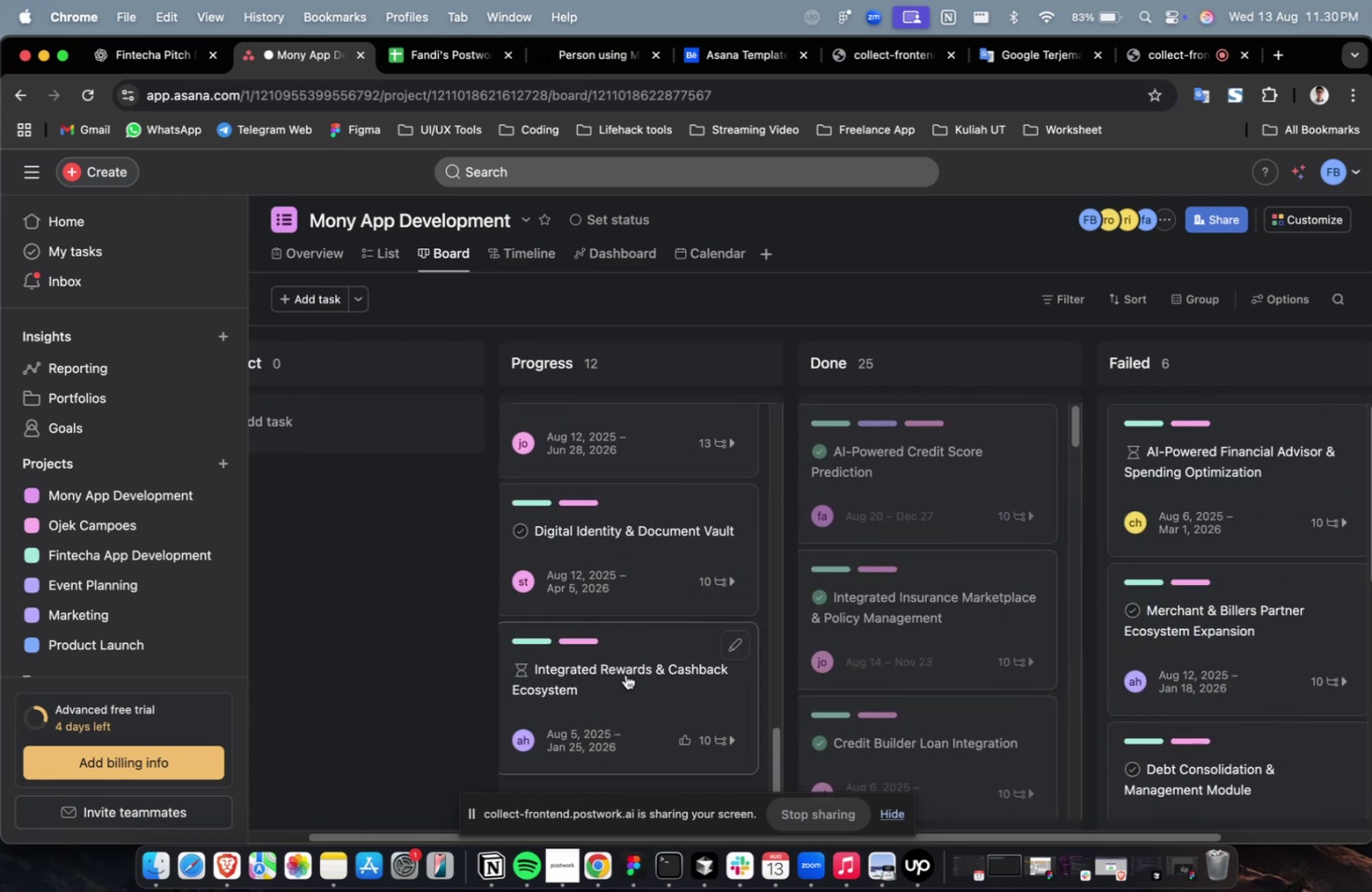 
left_click_drag(start_coordinate=[616, 672], to_coordinate=[1189, 546])
 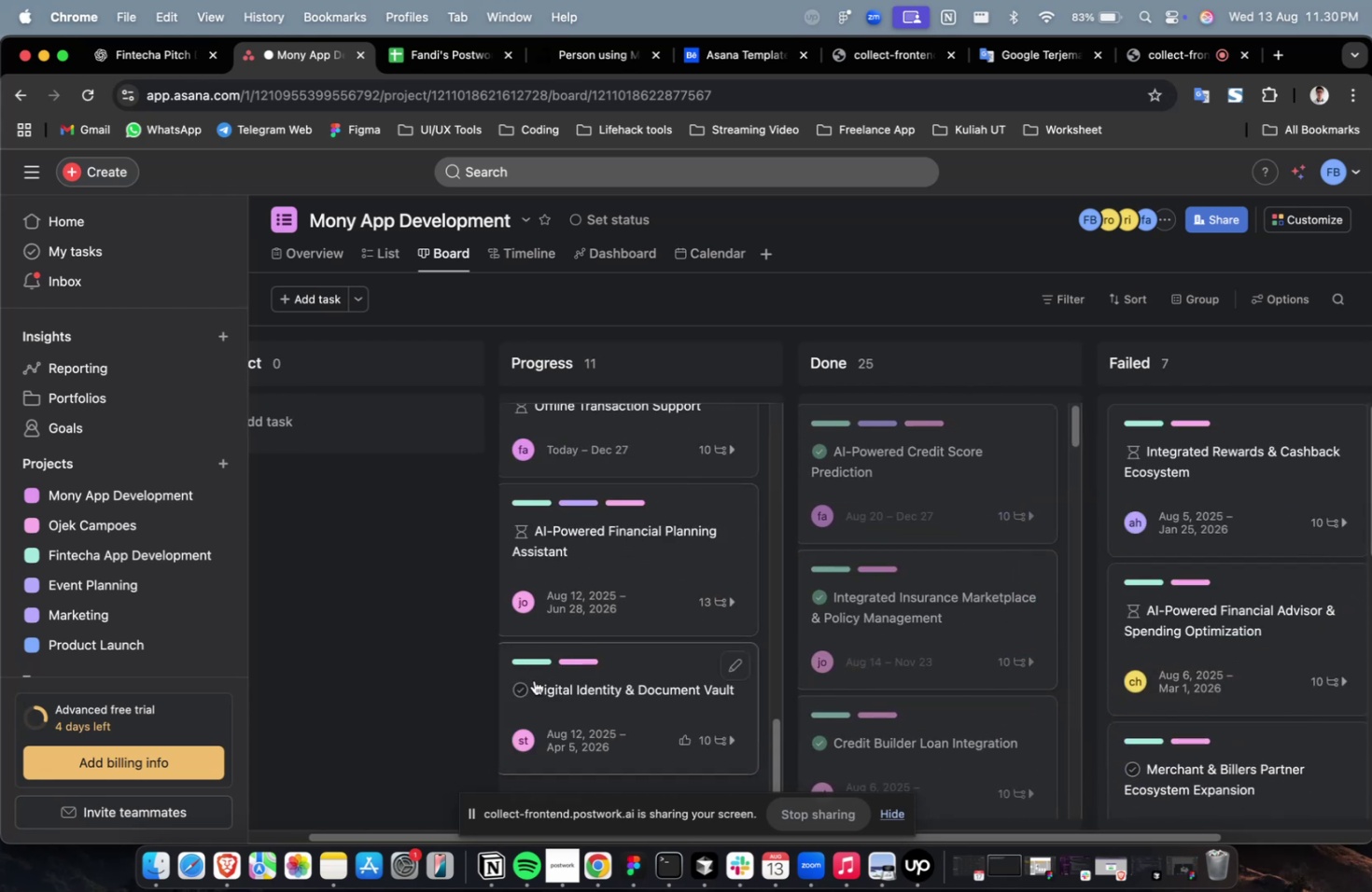 
left_click([517, 690])
 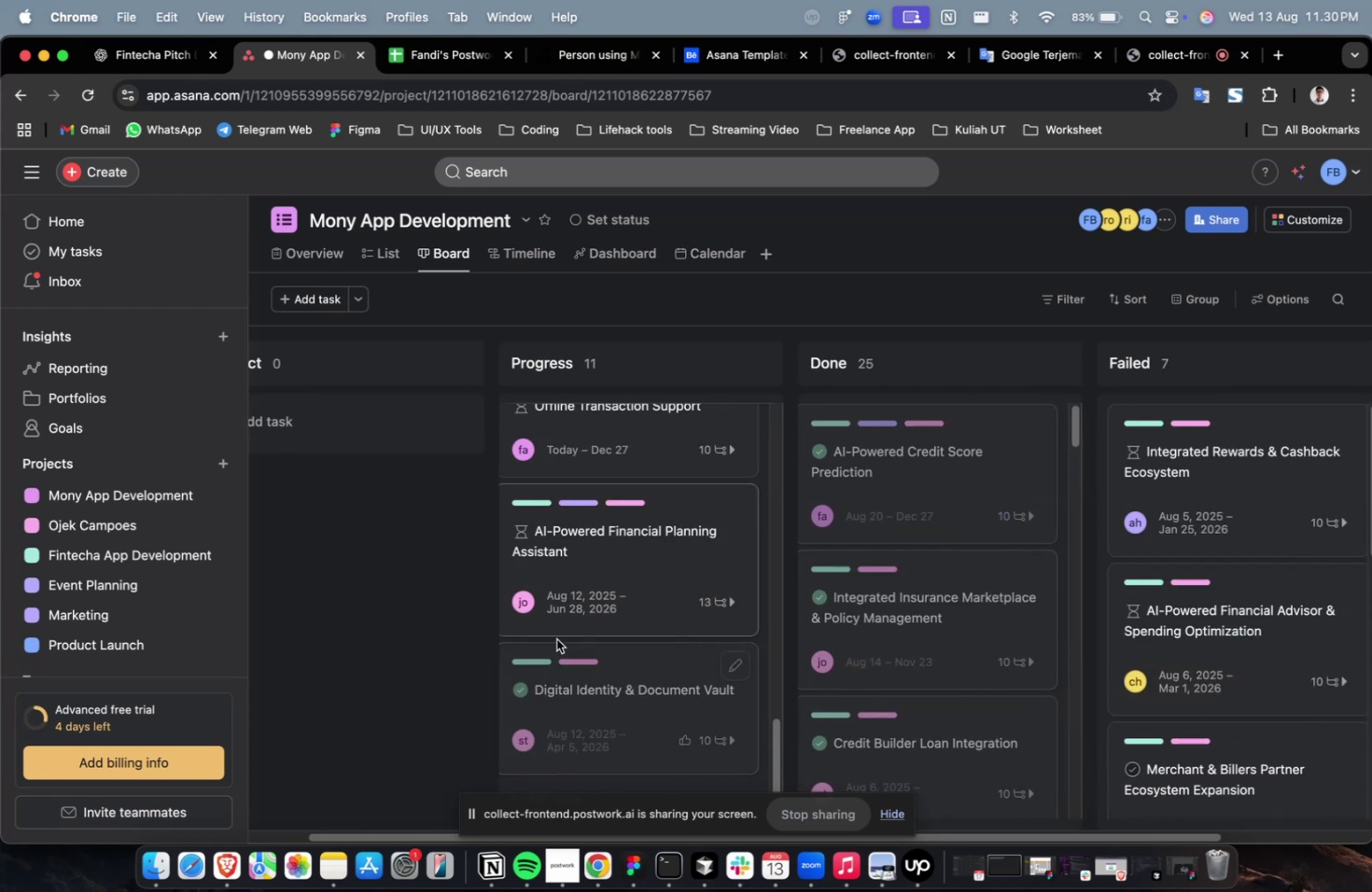 
left_click_drag(start_coordinate=[564, 666], to_coordinate=[864, 610])
 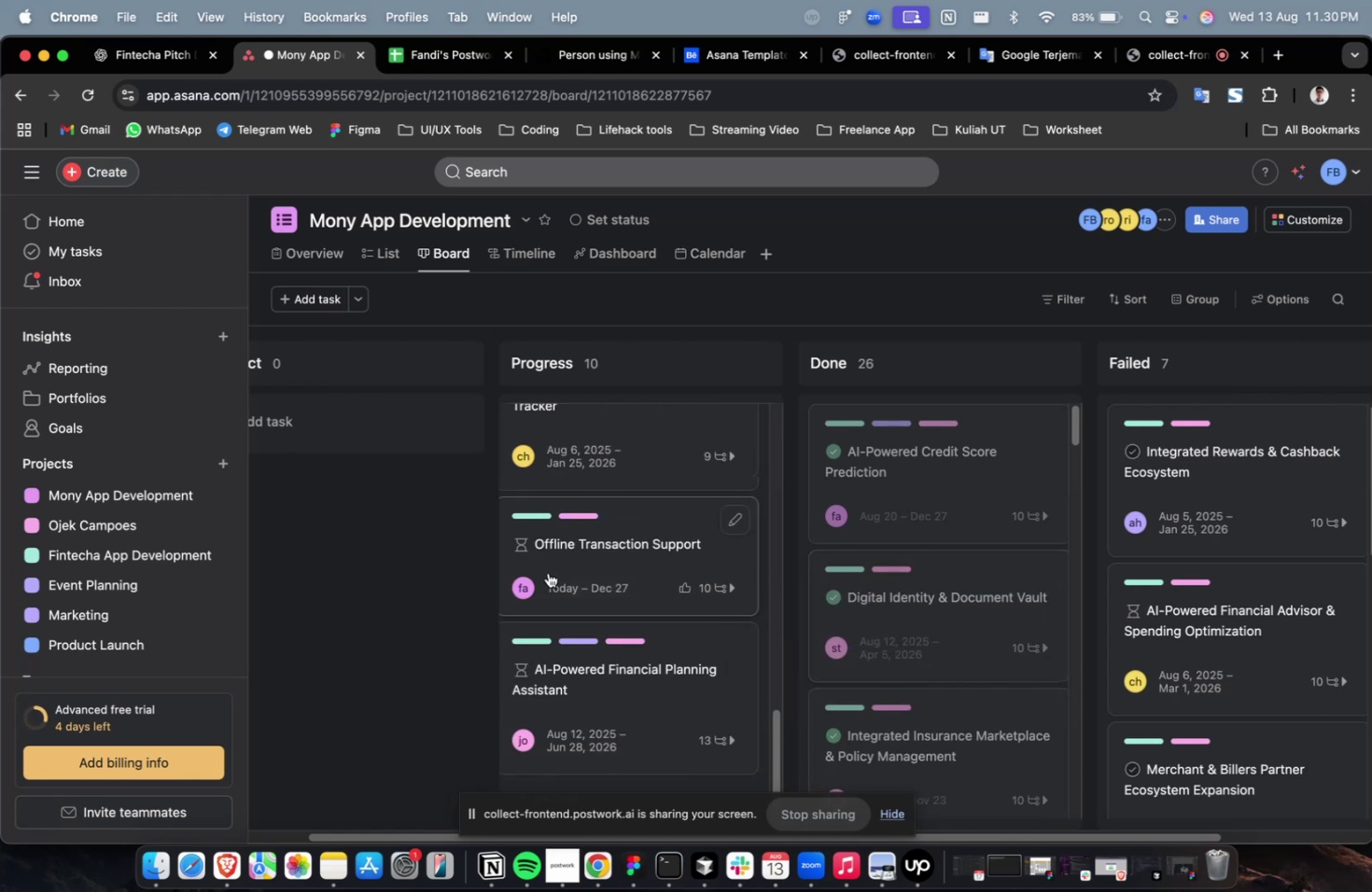 
scroll: coordinate [545, 543], scroll_direction: up, amount: 29.0
 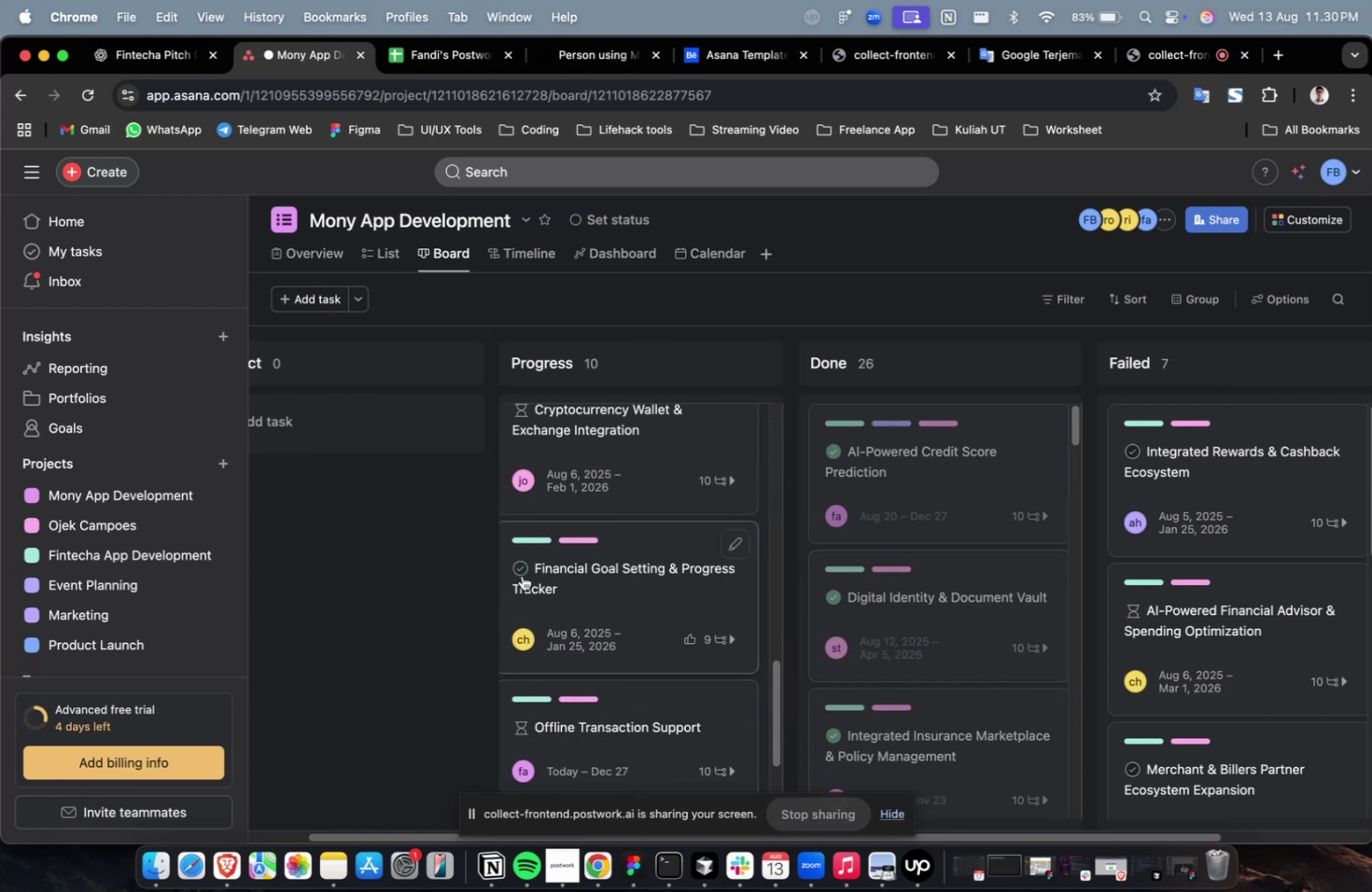 
left_click([517, 571])
 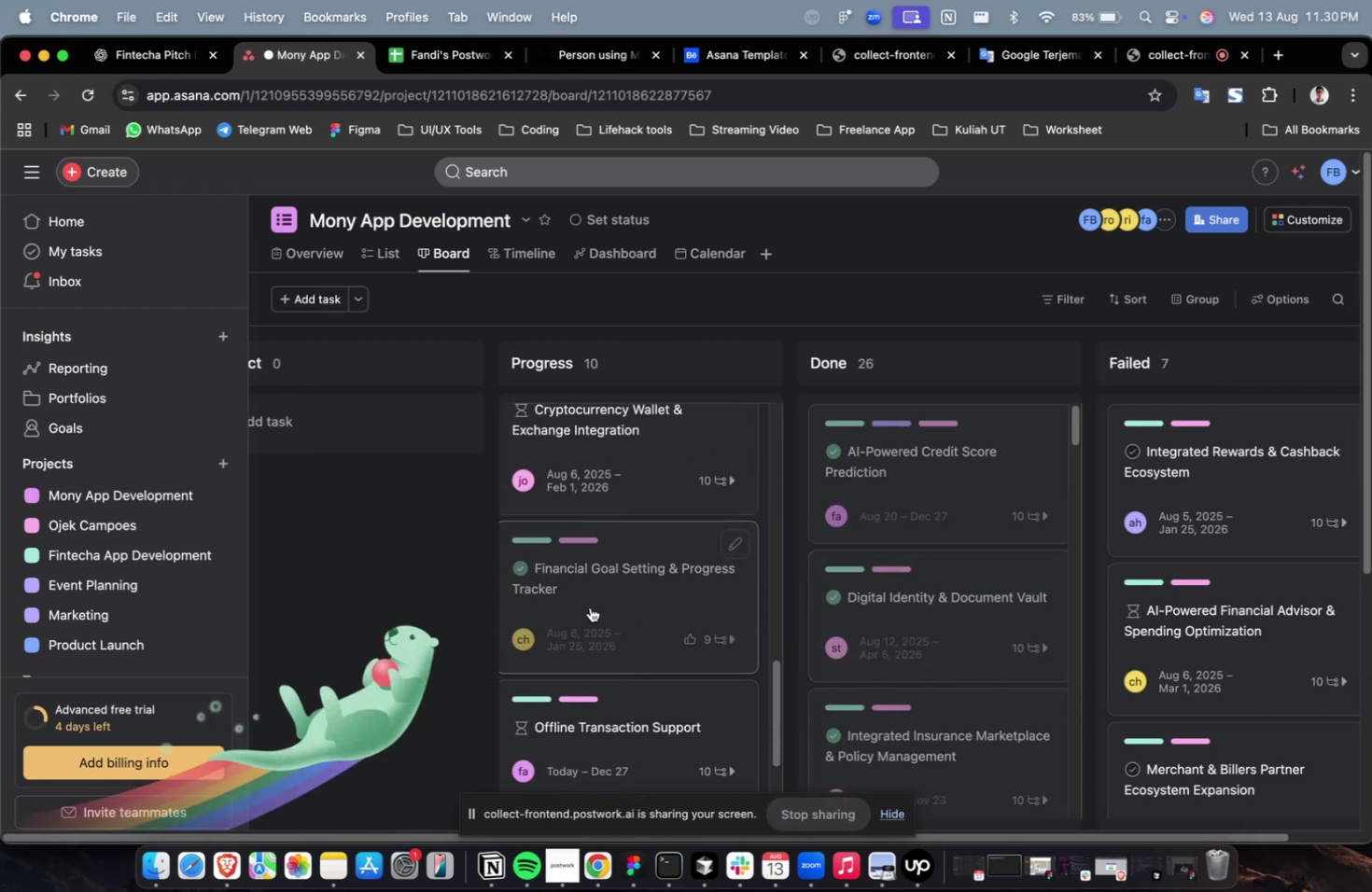 
left_click_drag(start_coordinate=[604, 606], to_coordinate=[895, 578])
 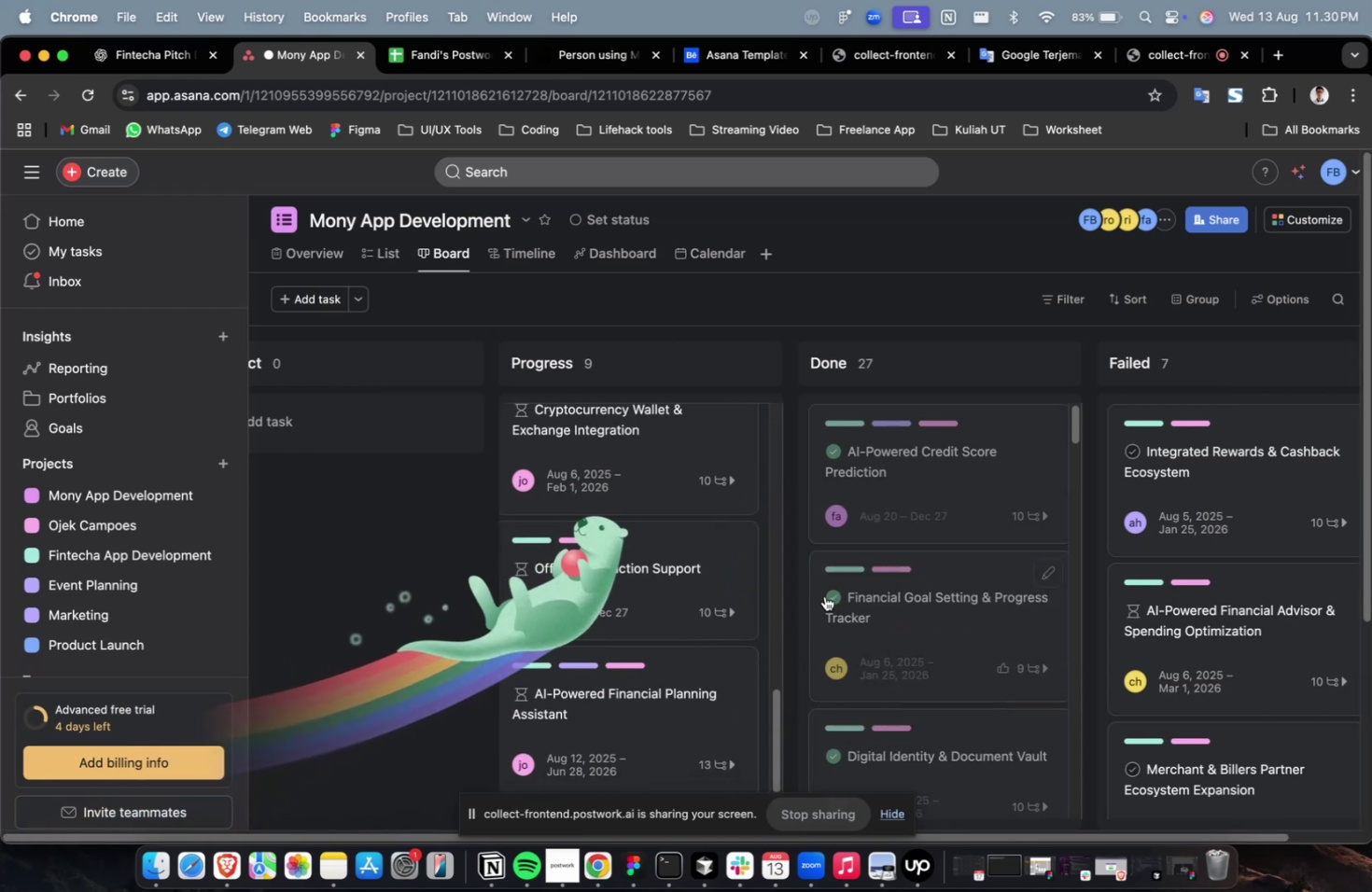 
scroll: coordinate [694, 620], scroll_direction: up, amount: 16.0
 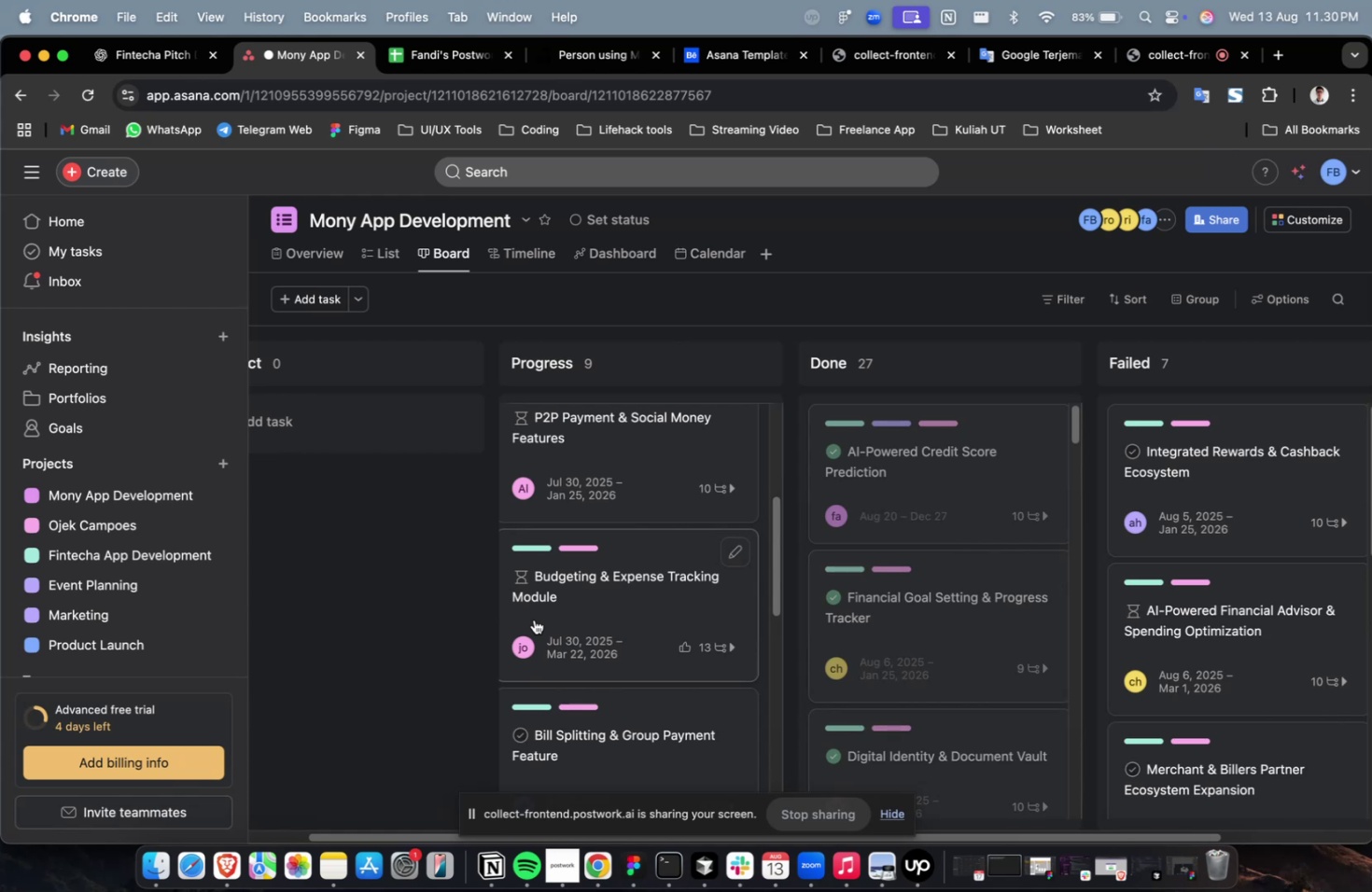 
wait(7.21)
 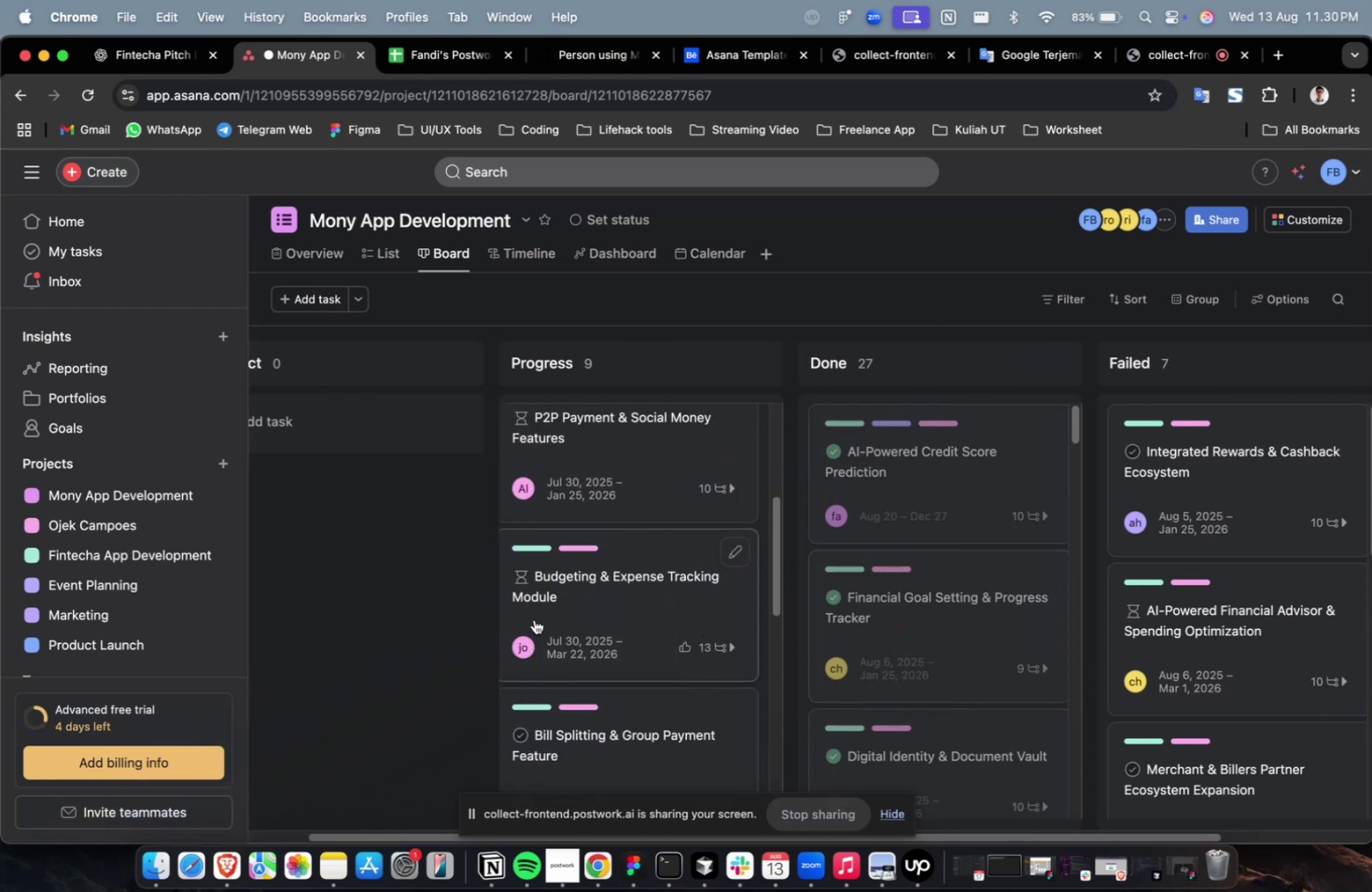 
scroll: coordinate [745, 554], scroll_direction: up, amount: 4.0
 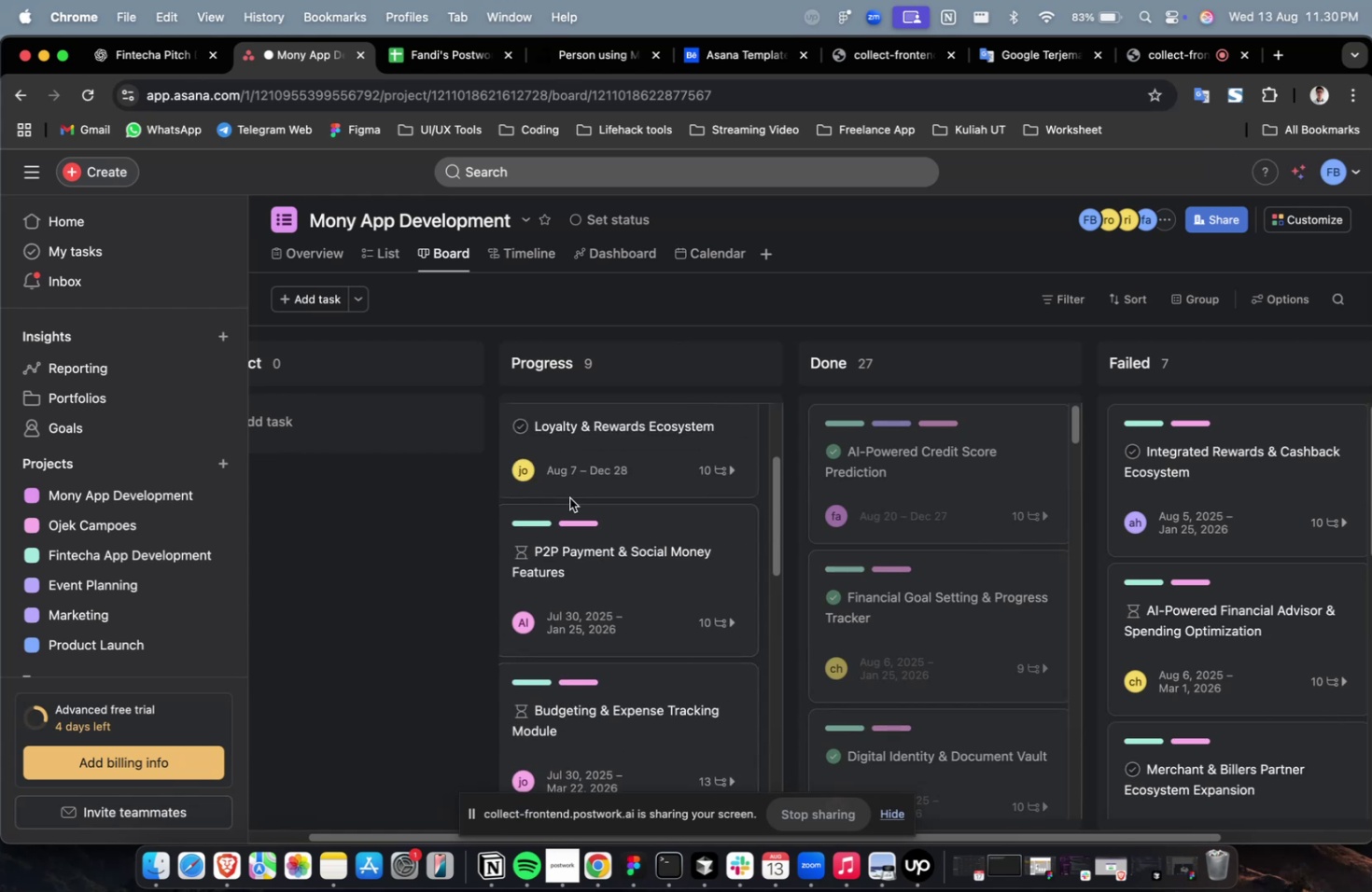 
scroll: coordinate [640, 508], scroll_direction: down, amount: 33.0
 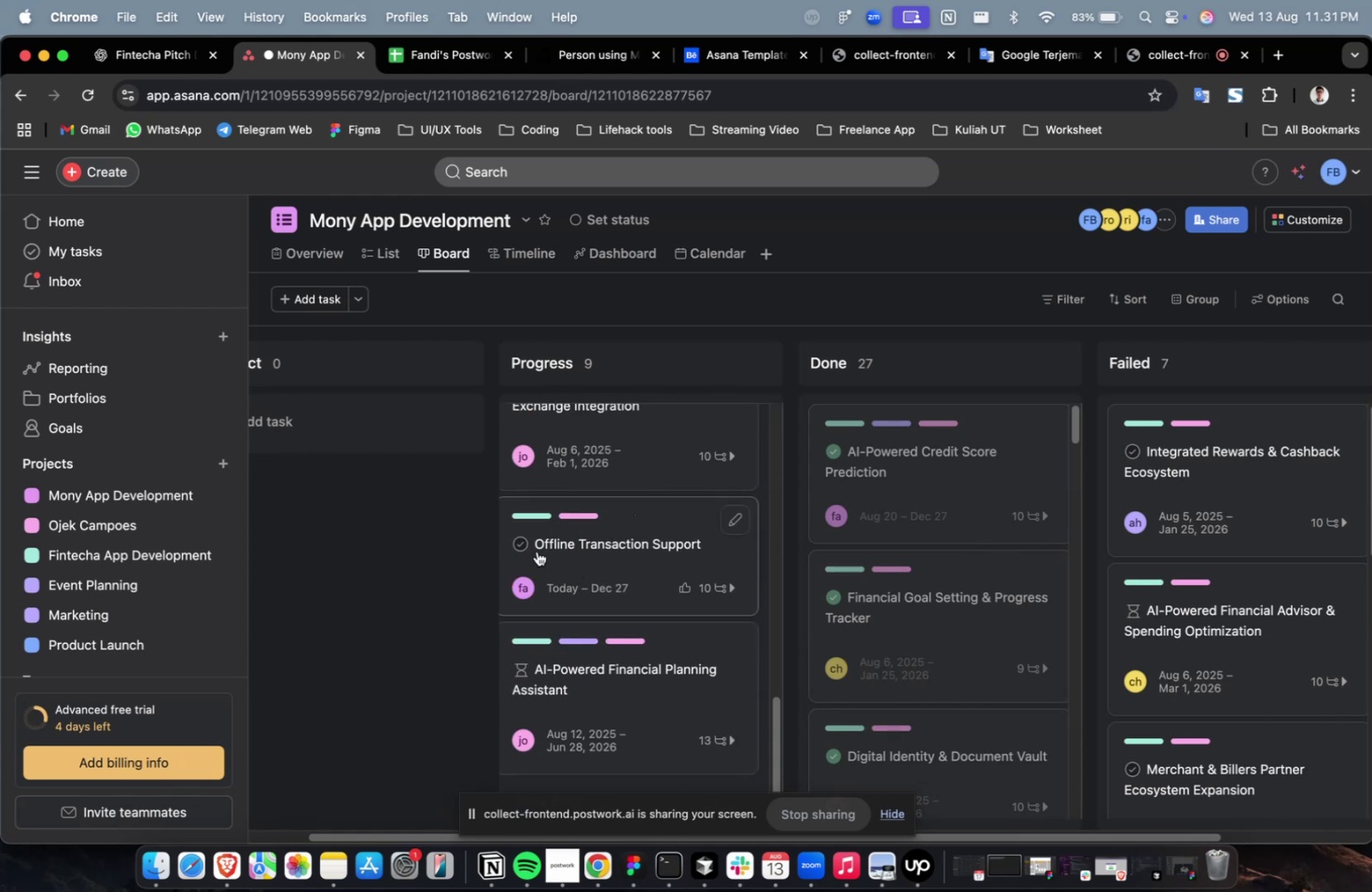 
left_click([524, 548])
 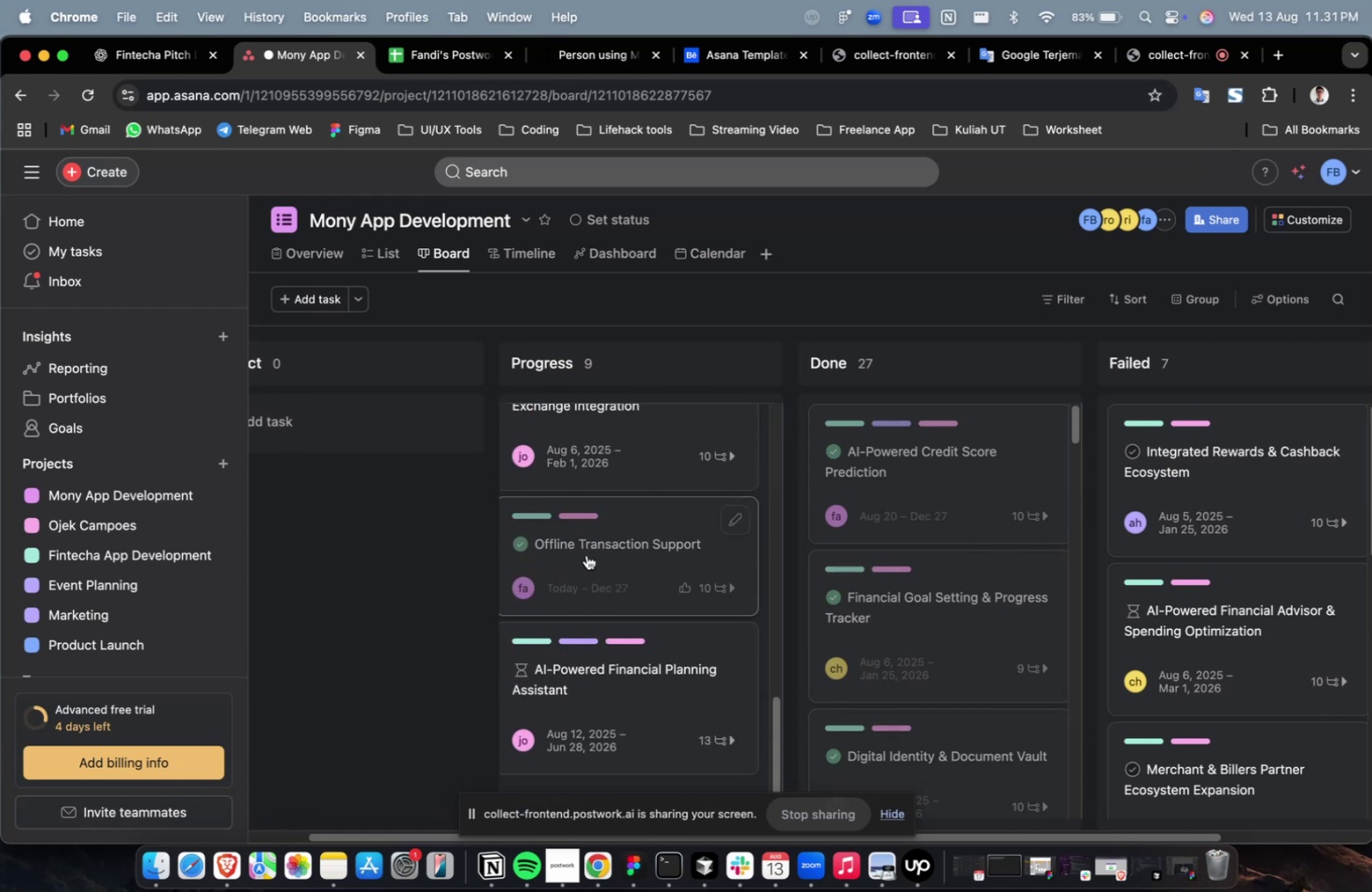 
left_click_drag(start_coordinate=[589, 554], to_coordinate=[897, 545])
 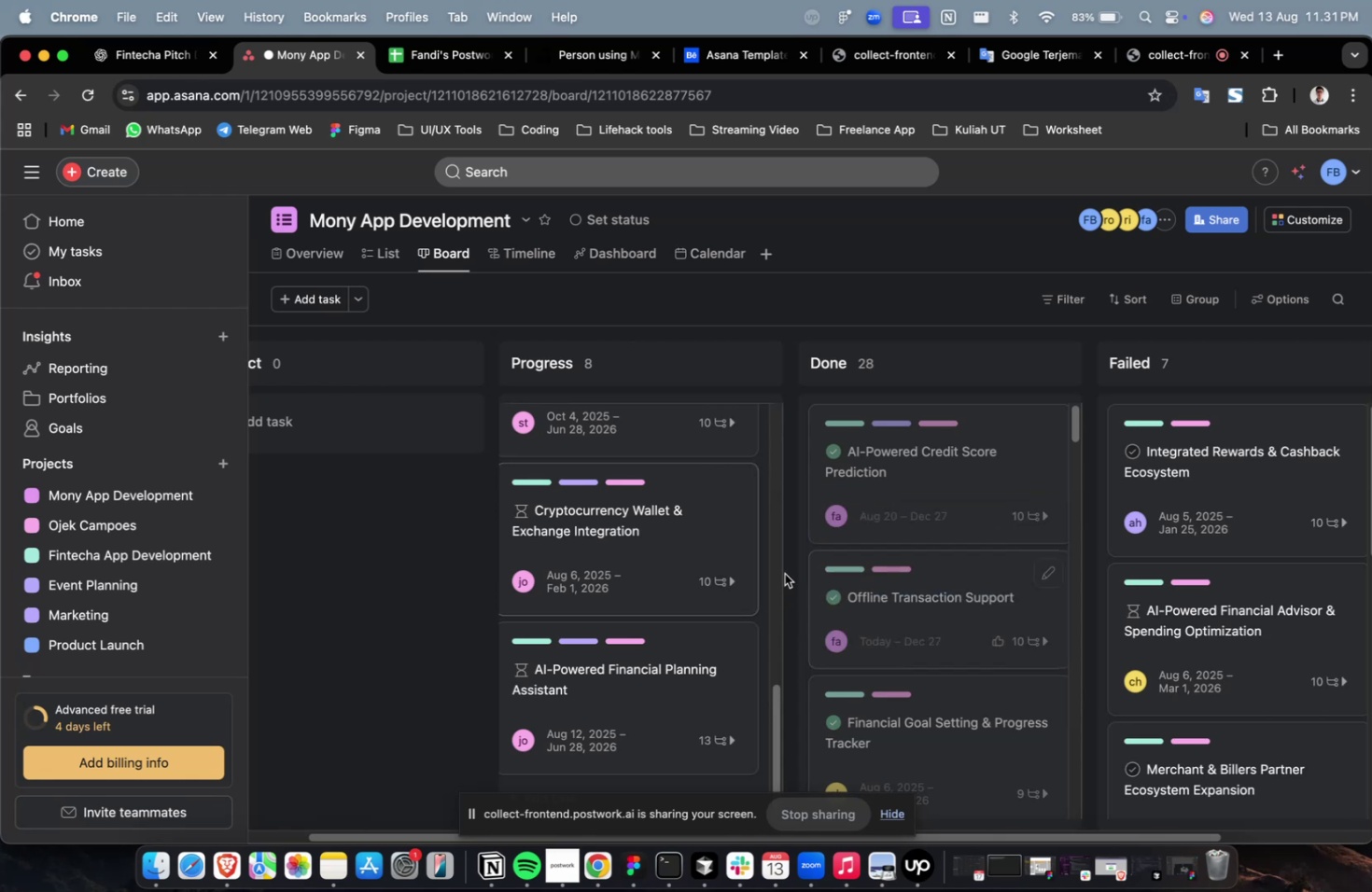 
scroll: coordinate [685, 589], scroll_direction: up, amount: 38.0
 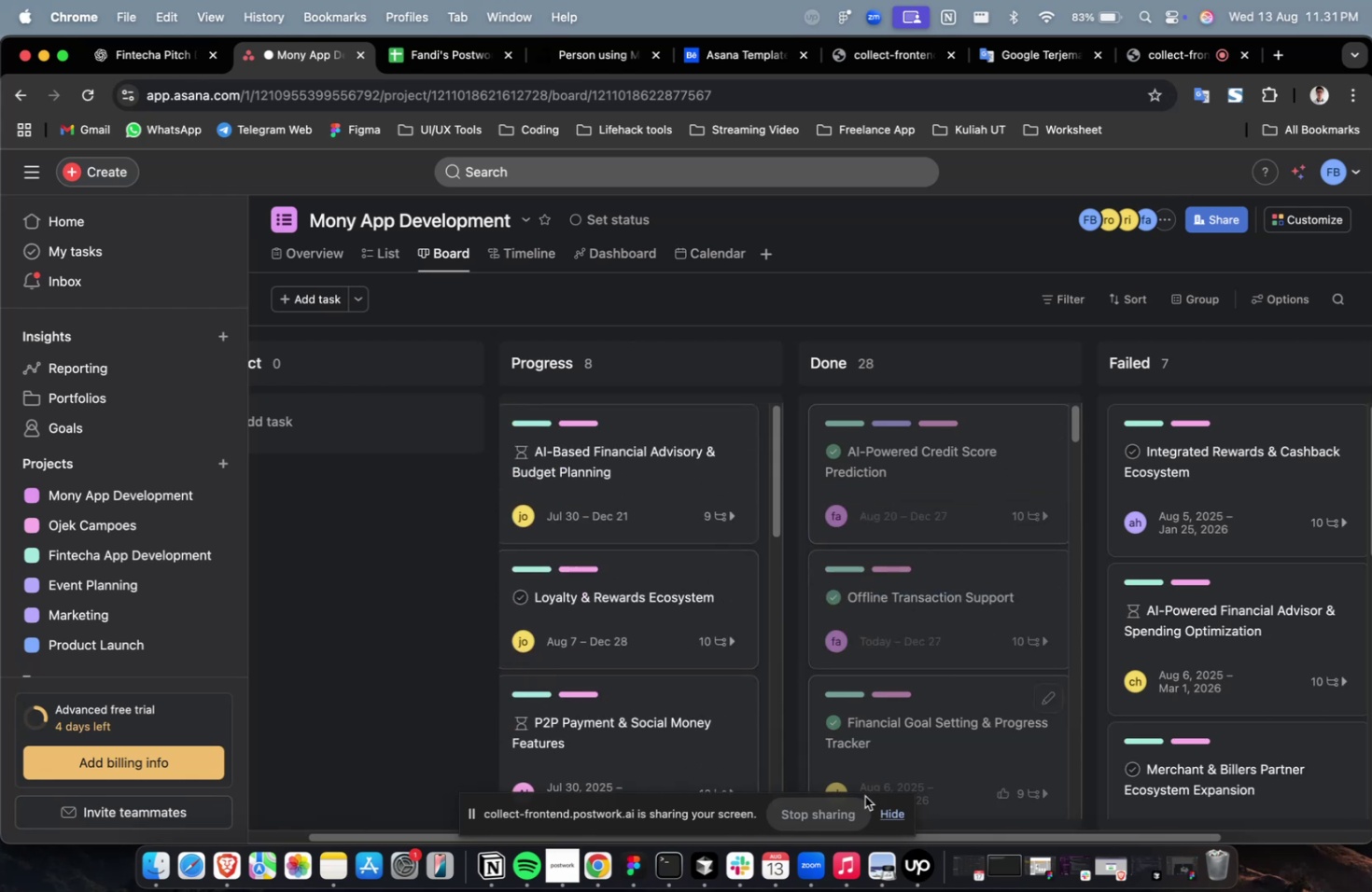 
left_click([899, 816])
 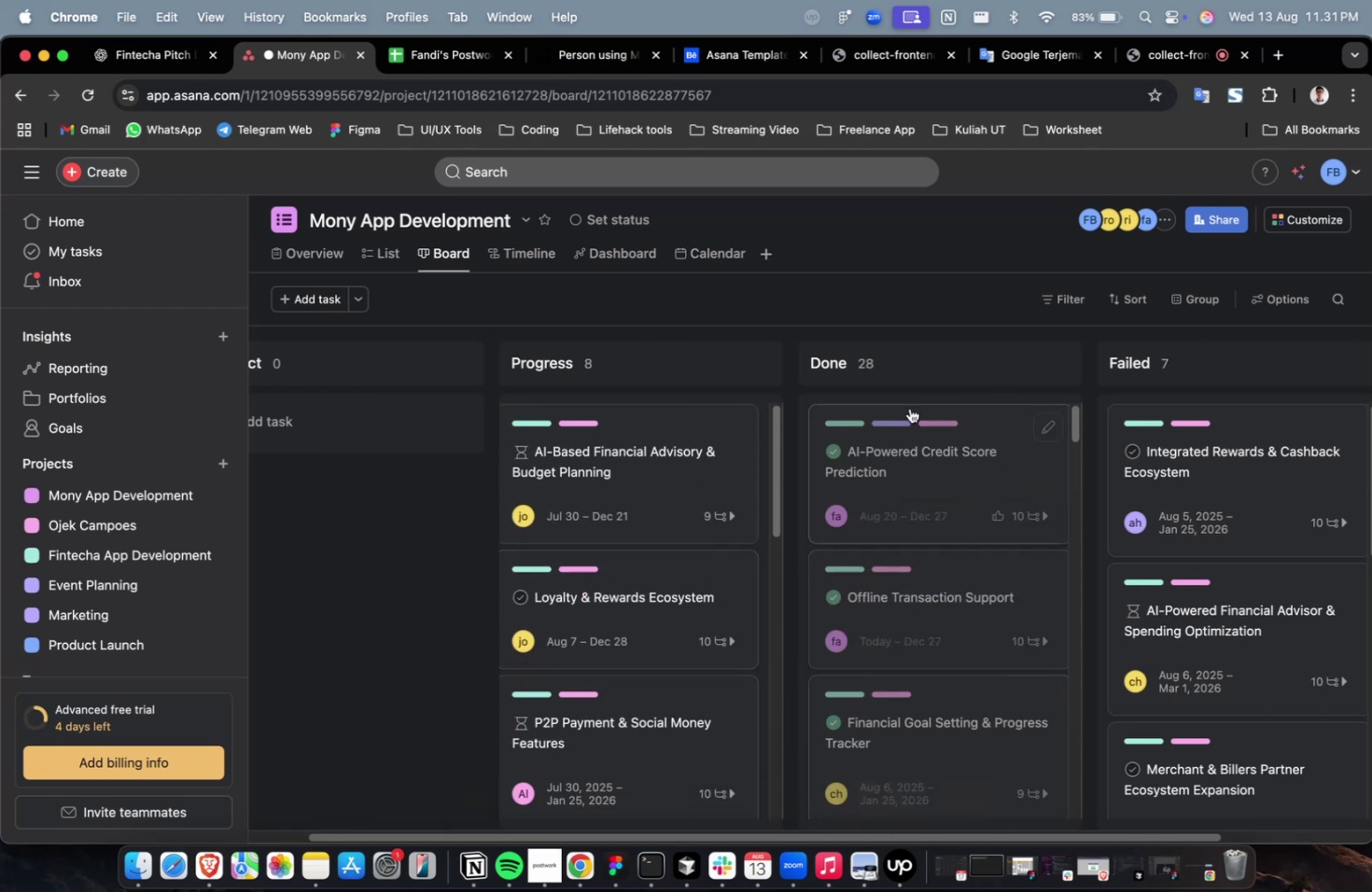 
hold_key(key=ShiftLeft, duration=0.39)
scroll: coordinate [953, 425], scroll_direction: up, amount: 18.0
 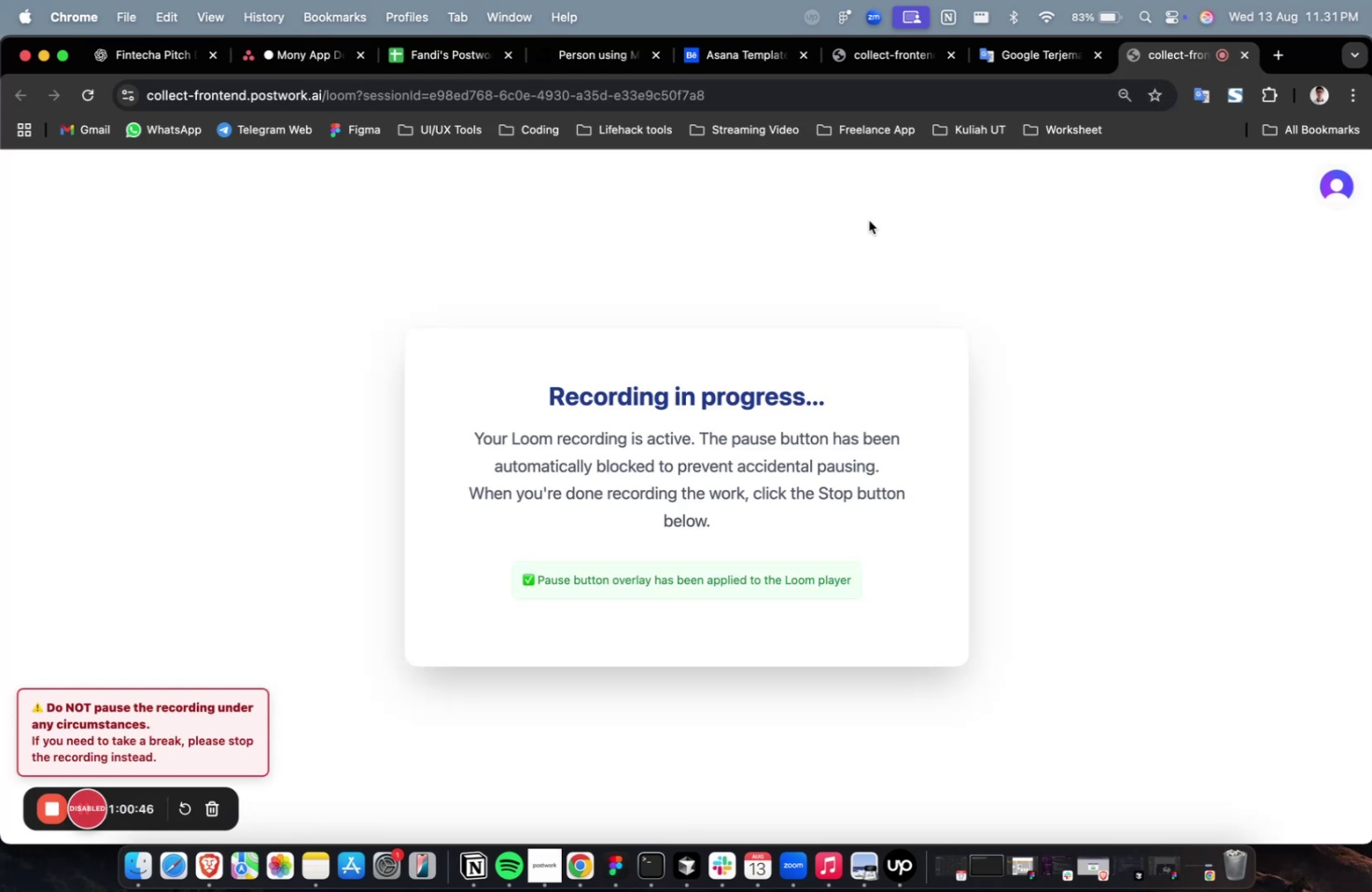 
left_click([581, 63])
 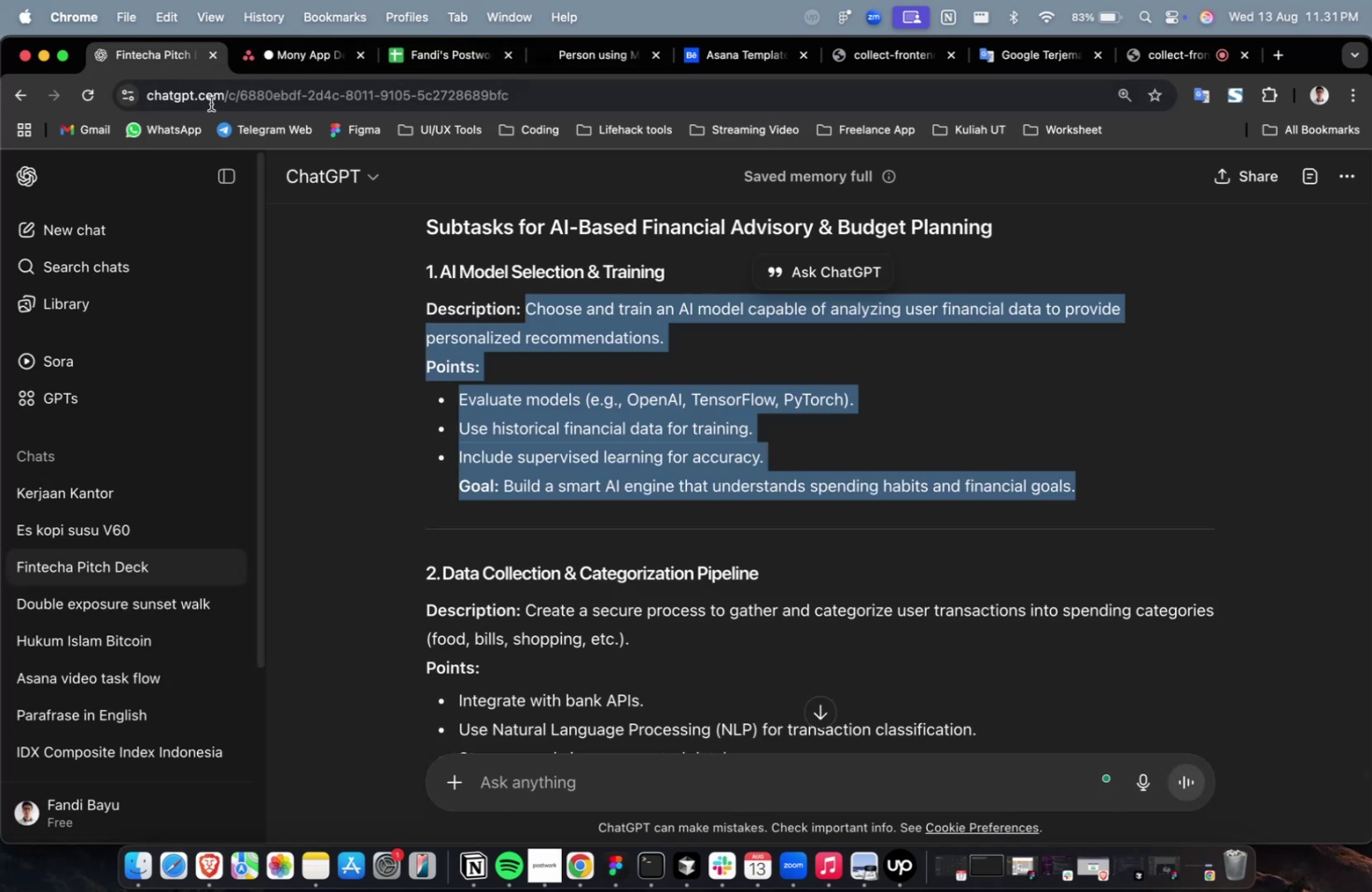 
double_click([299, 68])
 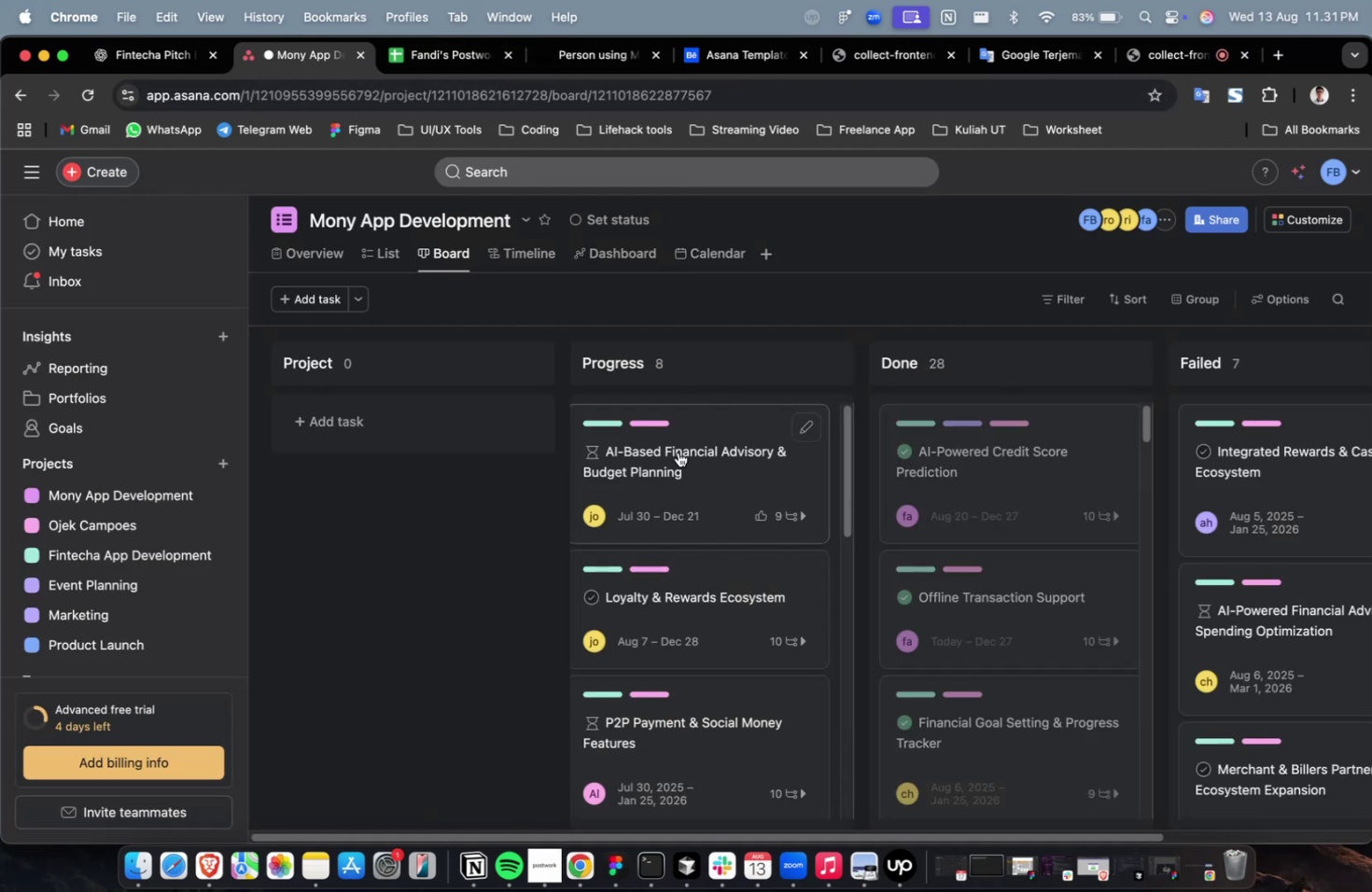 
scroll: coordinate [628, 558], scroll_direction: down, amount: 20.0
 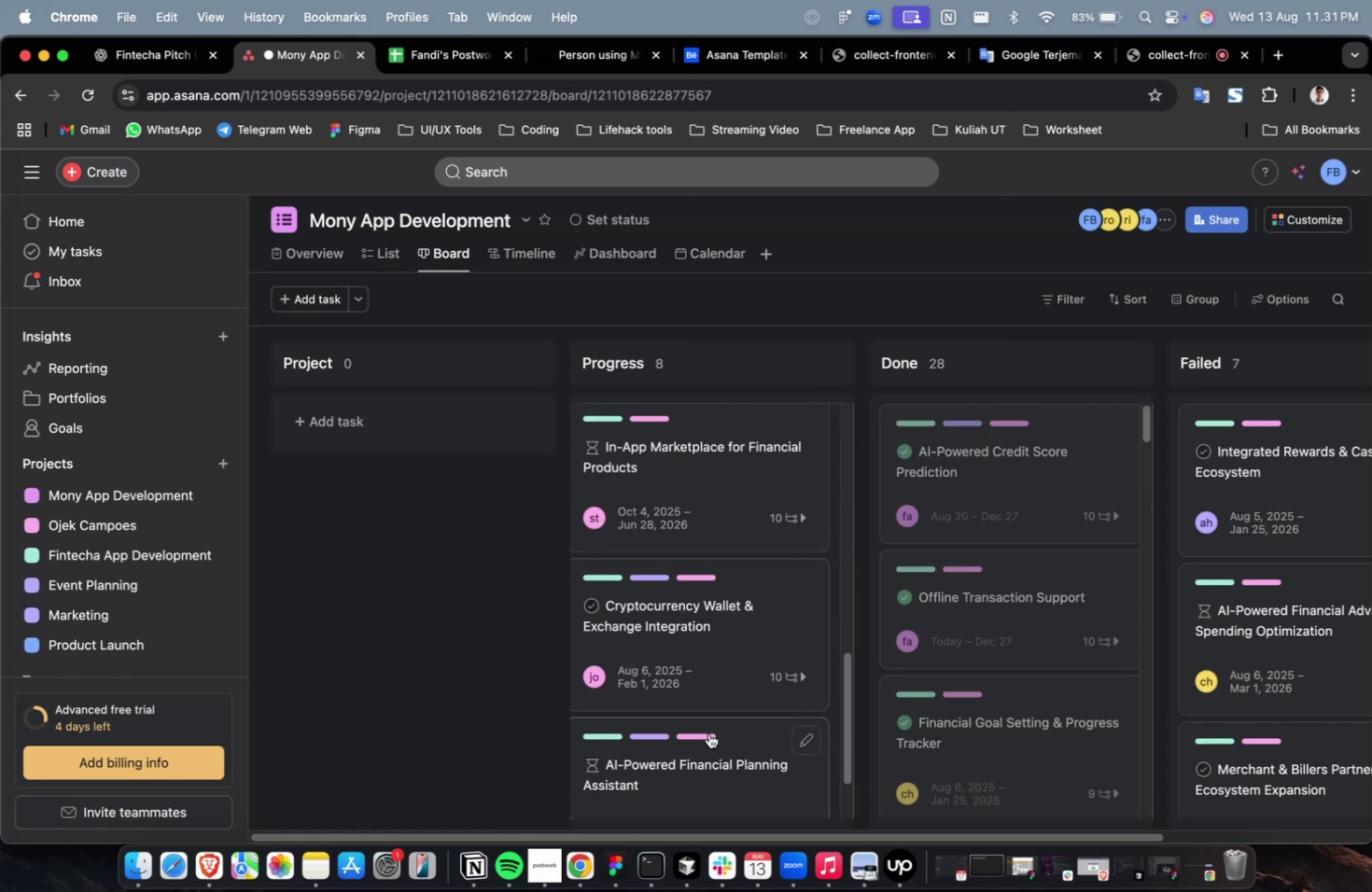 
left_click_drag(start_coordinate=[701, 753], to_coordinate=[1161, 456])
 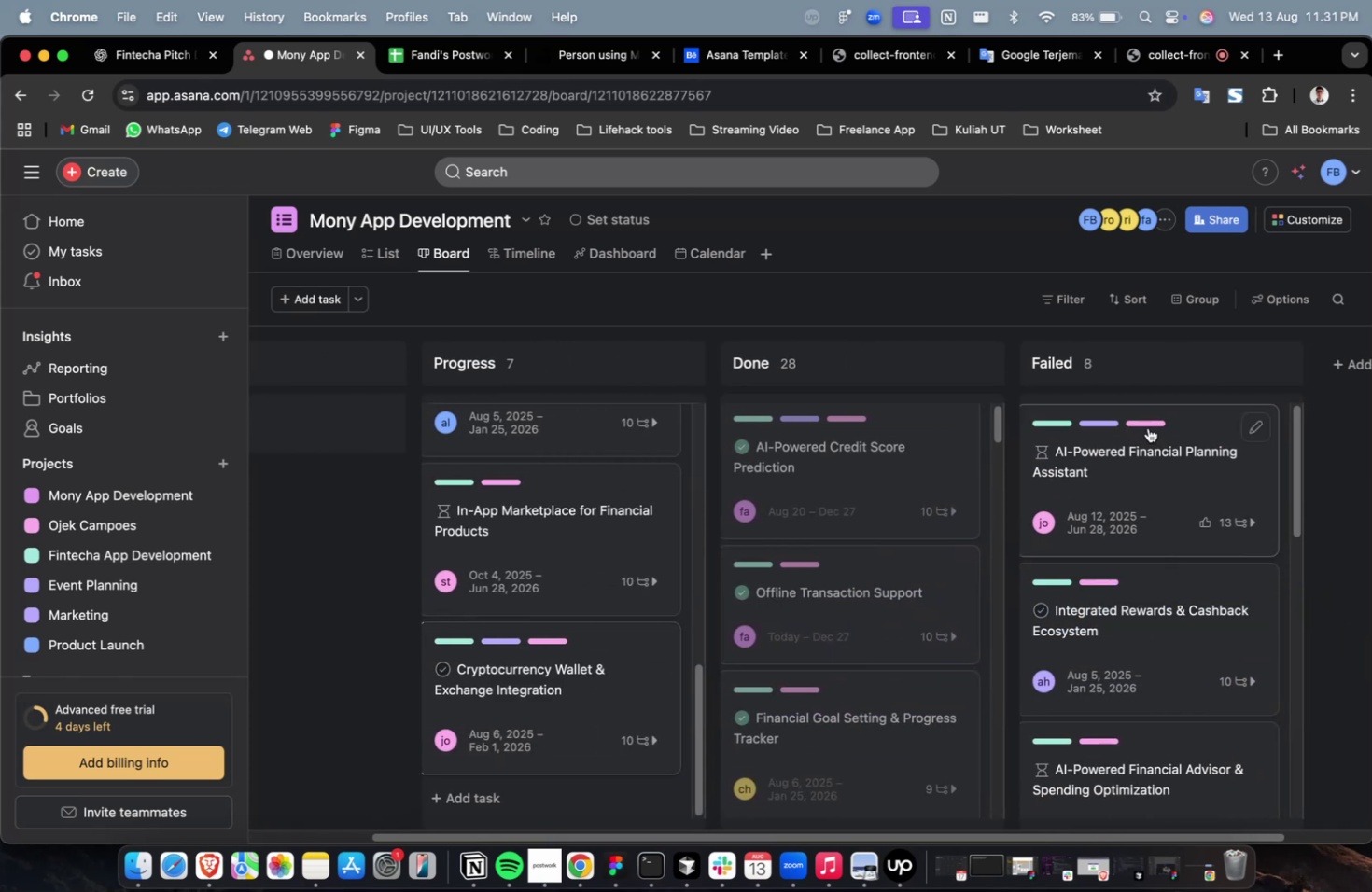 
hold_key(key=ShiftLeft, duration=0.53)
scroll: coordinate [1099, 433], scroll_direction: up, amount: 19.0
 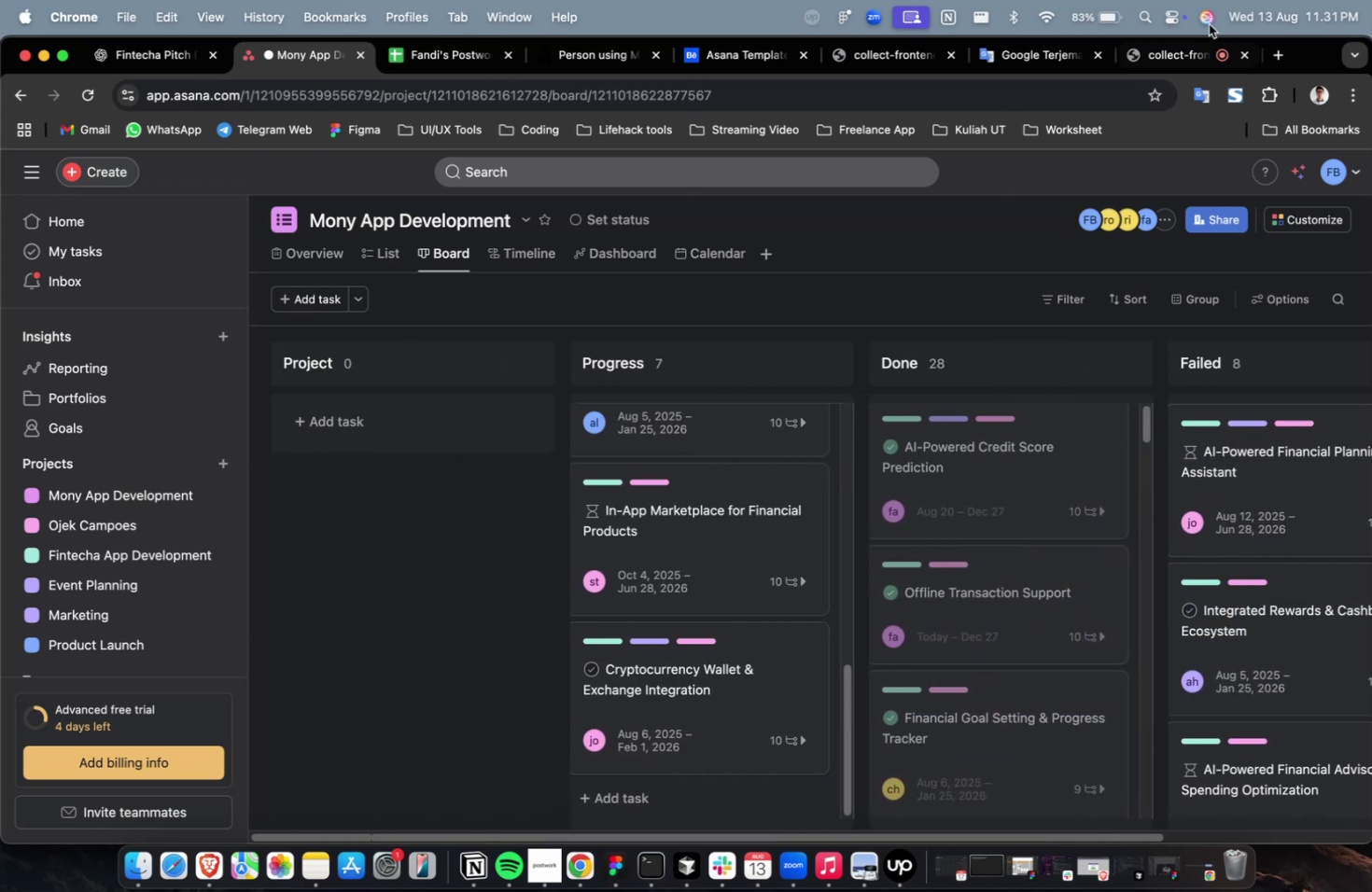 